 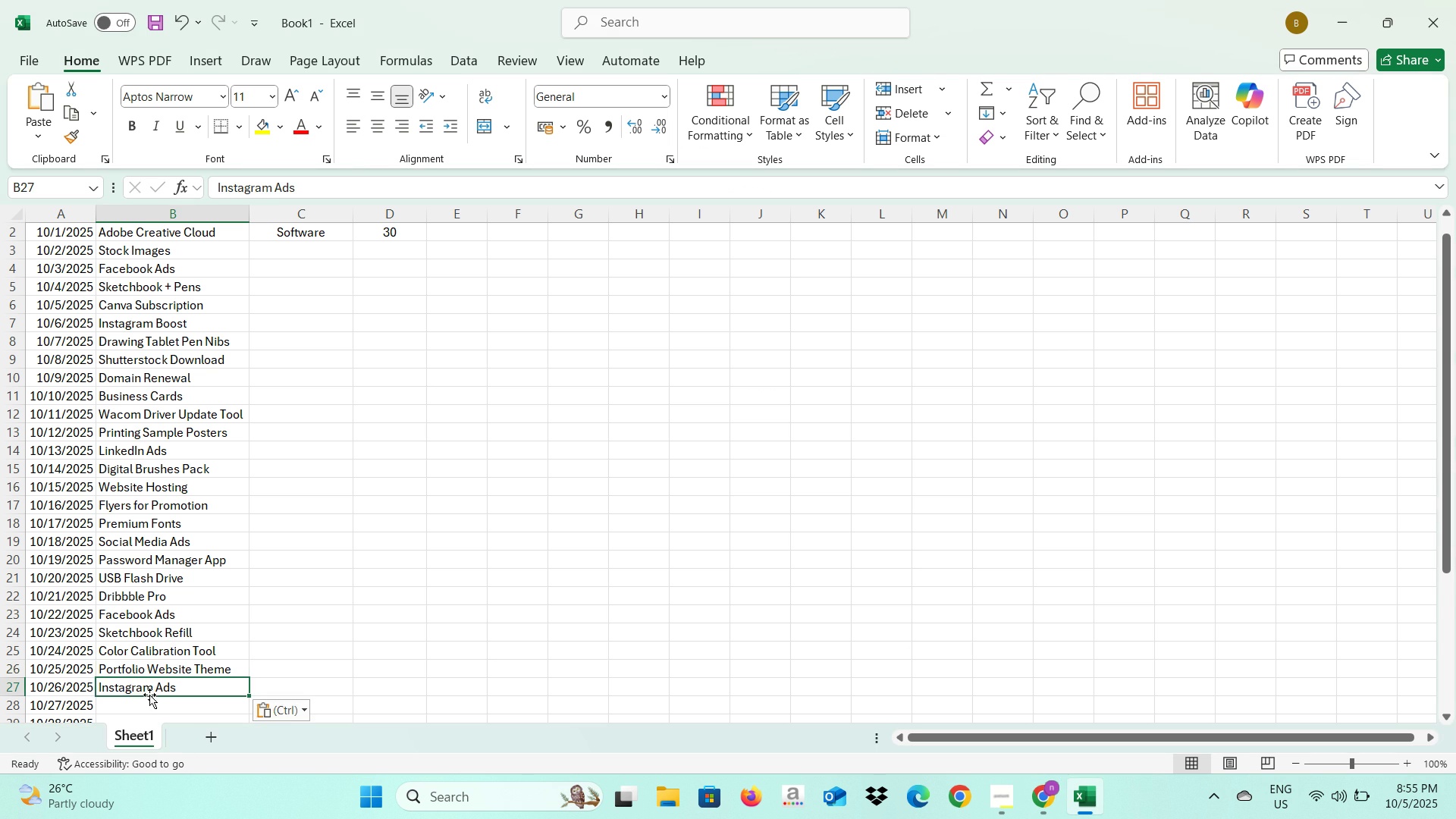 
scroll: coordinate [215, 659], scroll_direction: down, amount: 1.0
 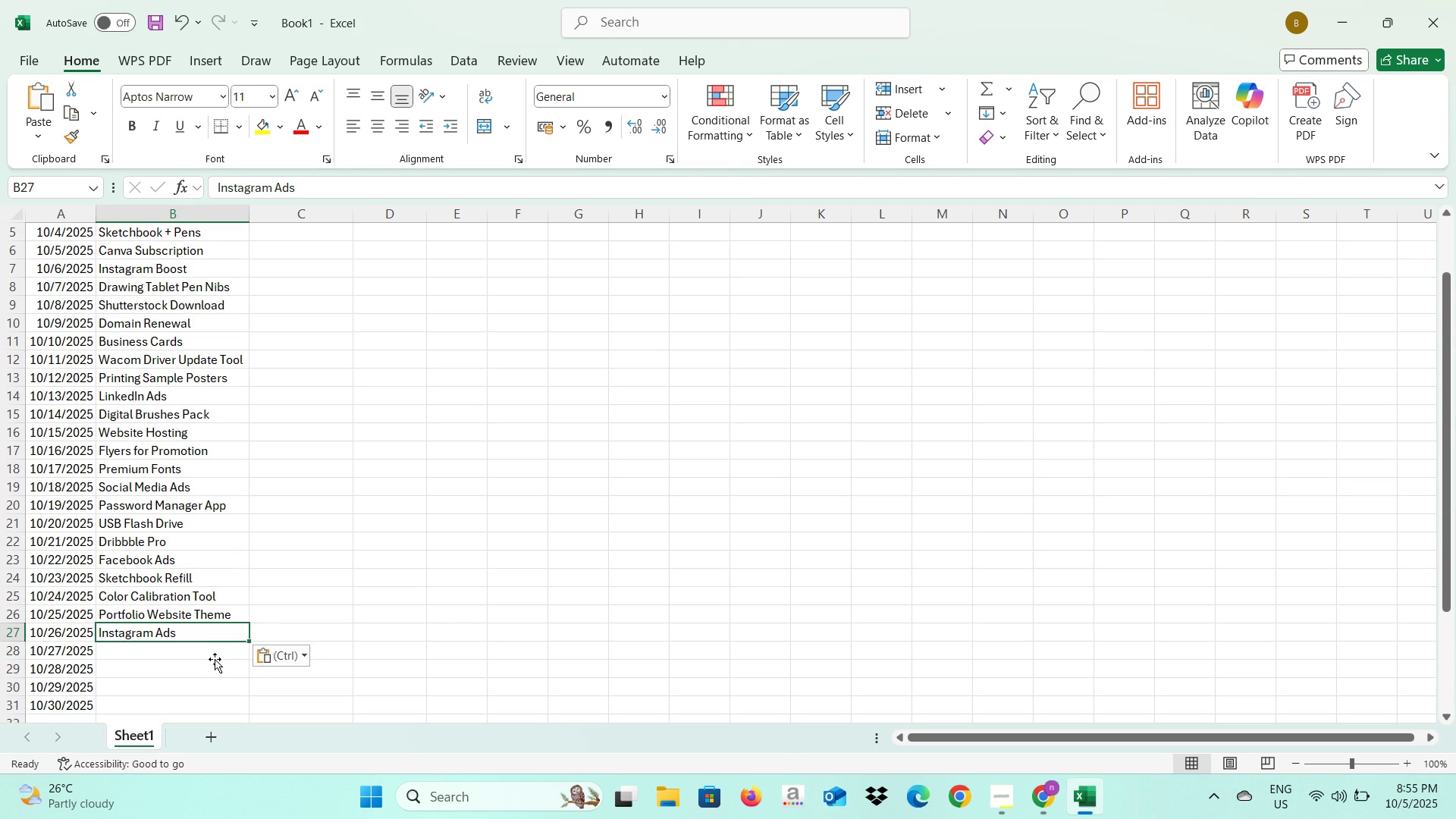 
key(Enter)
 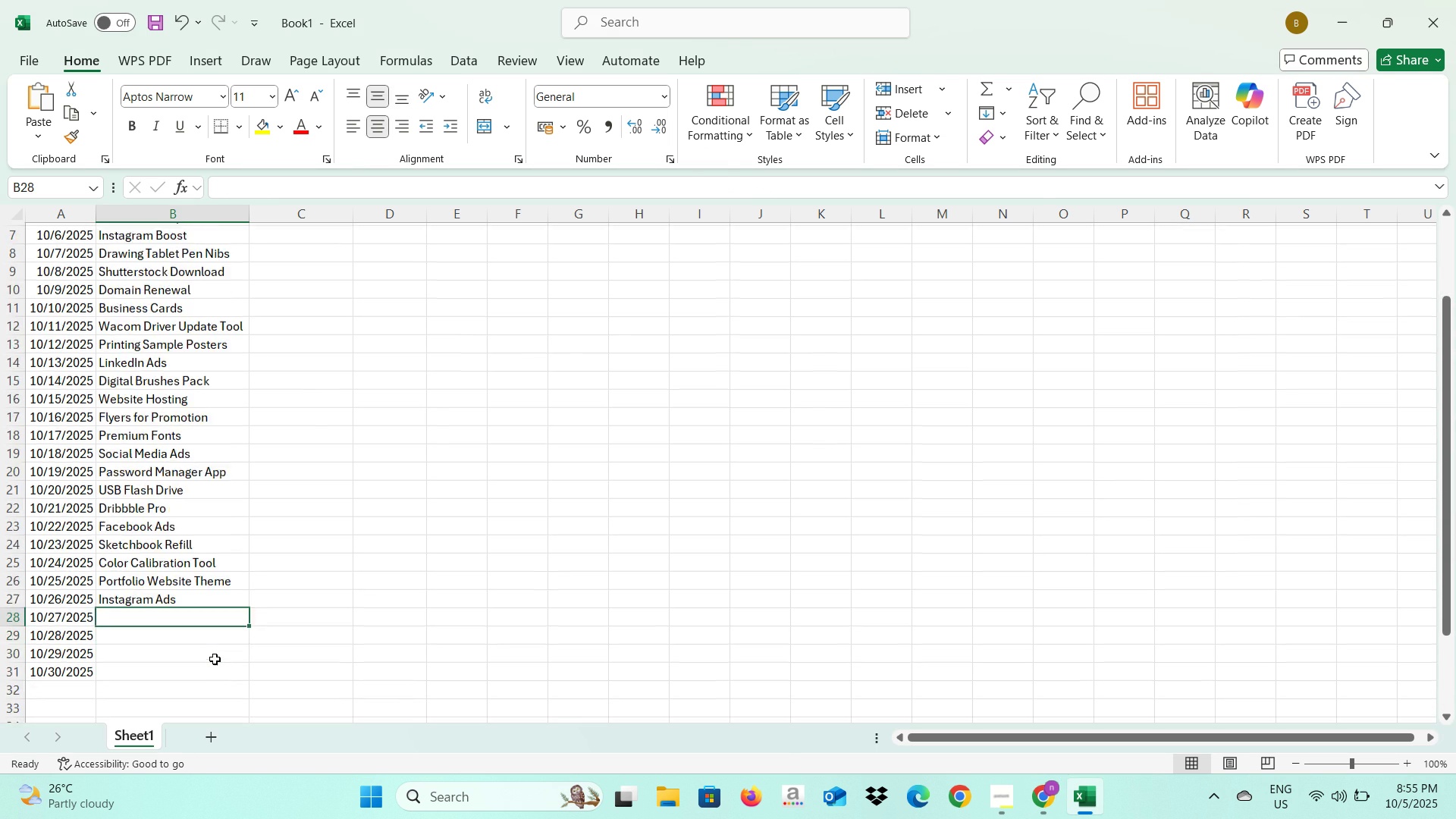 
key(Alt+AltLeft)
 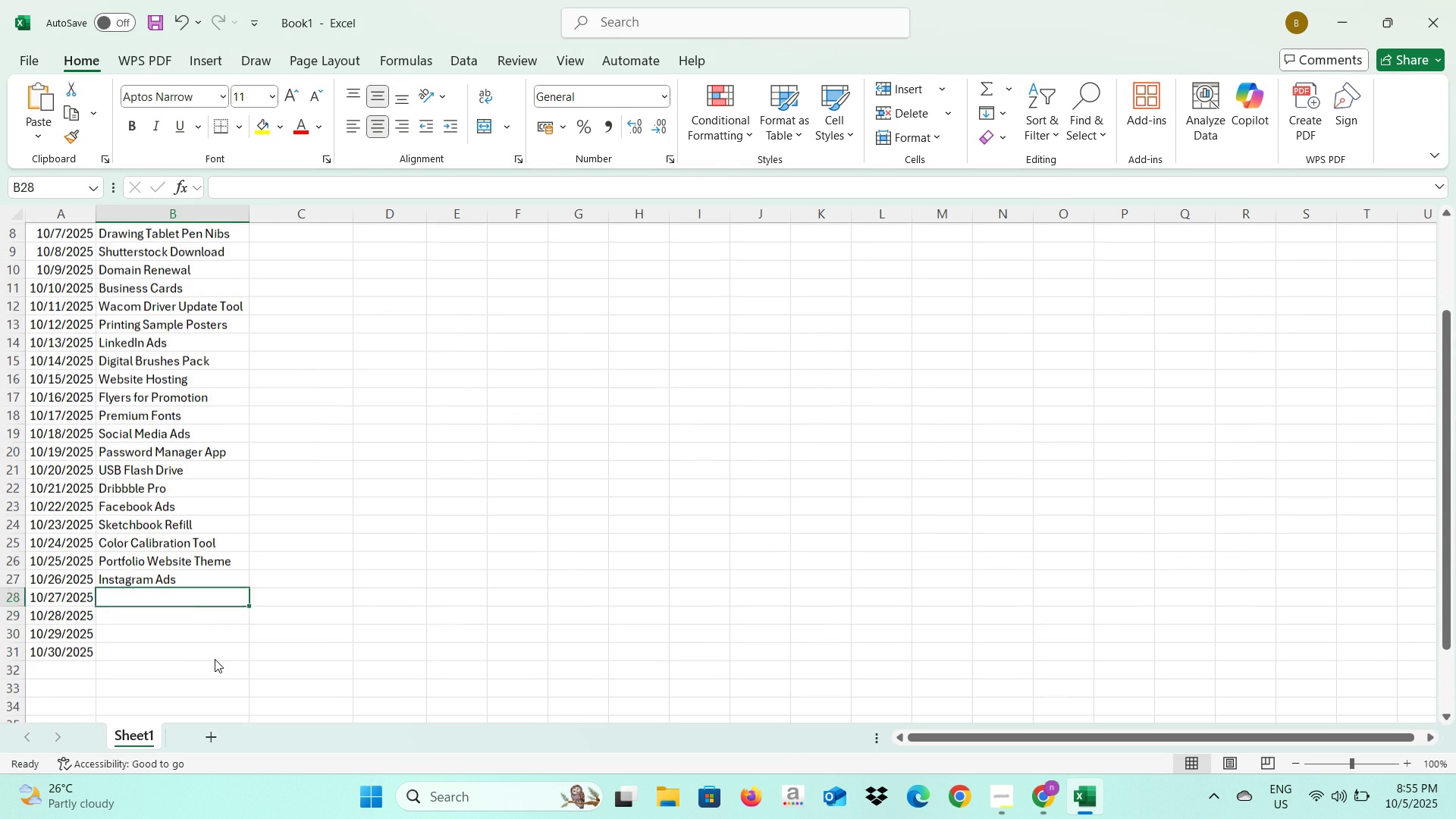 
key(Alt+Tab)